 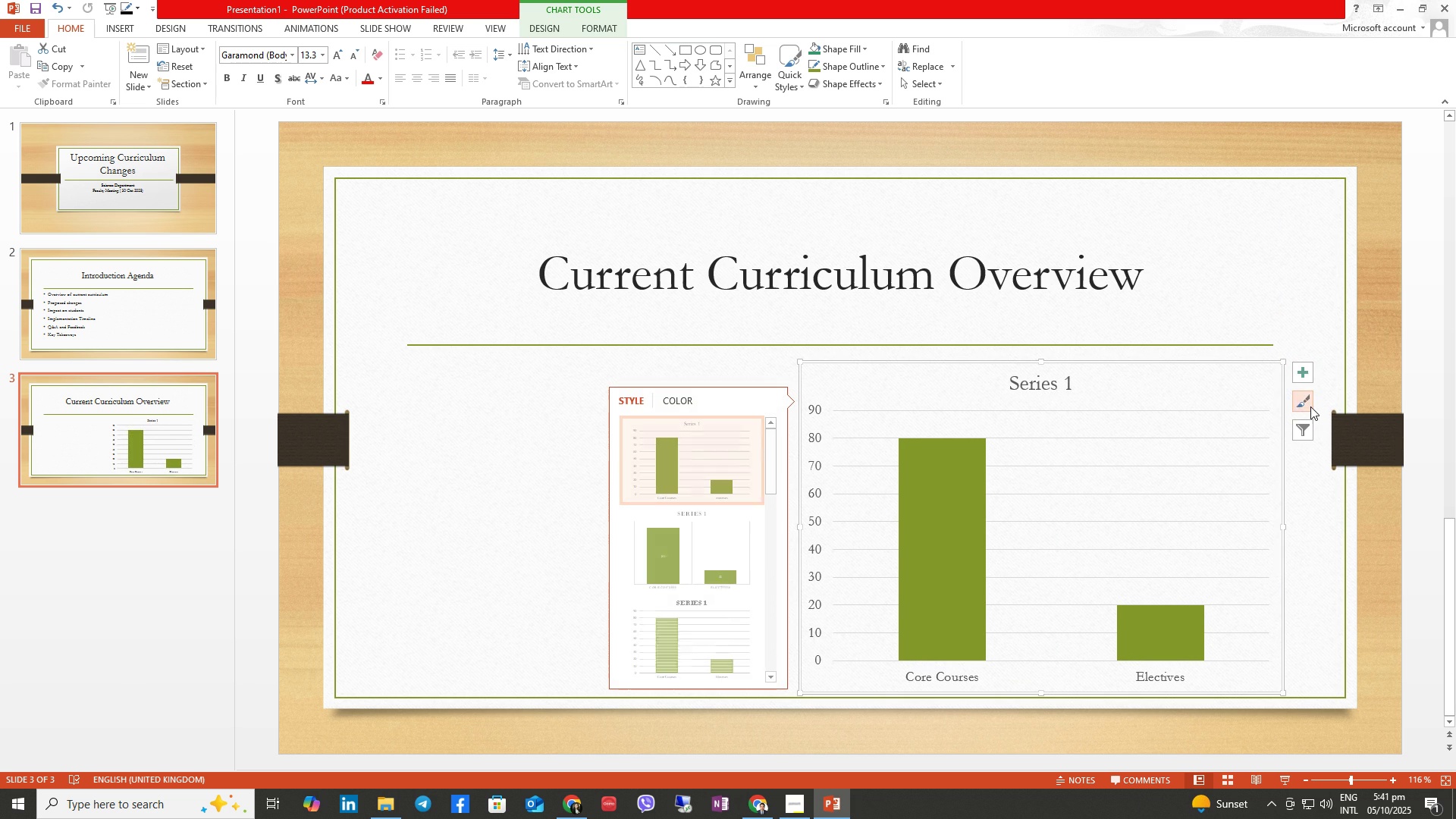 
left_click([680, 400])
 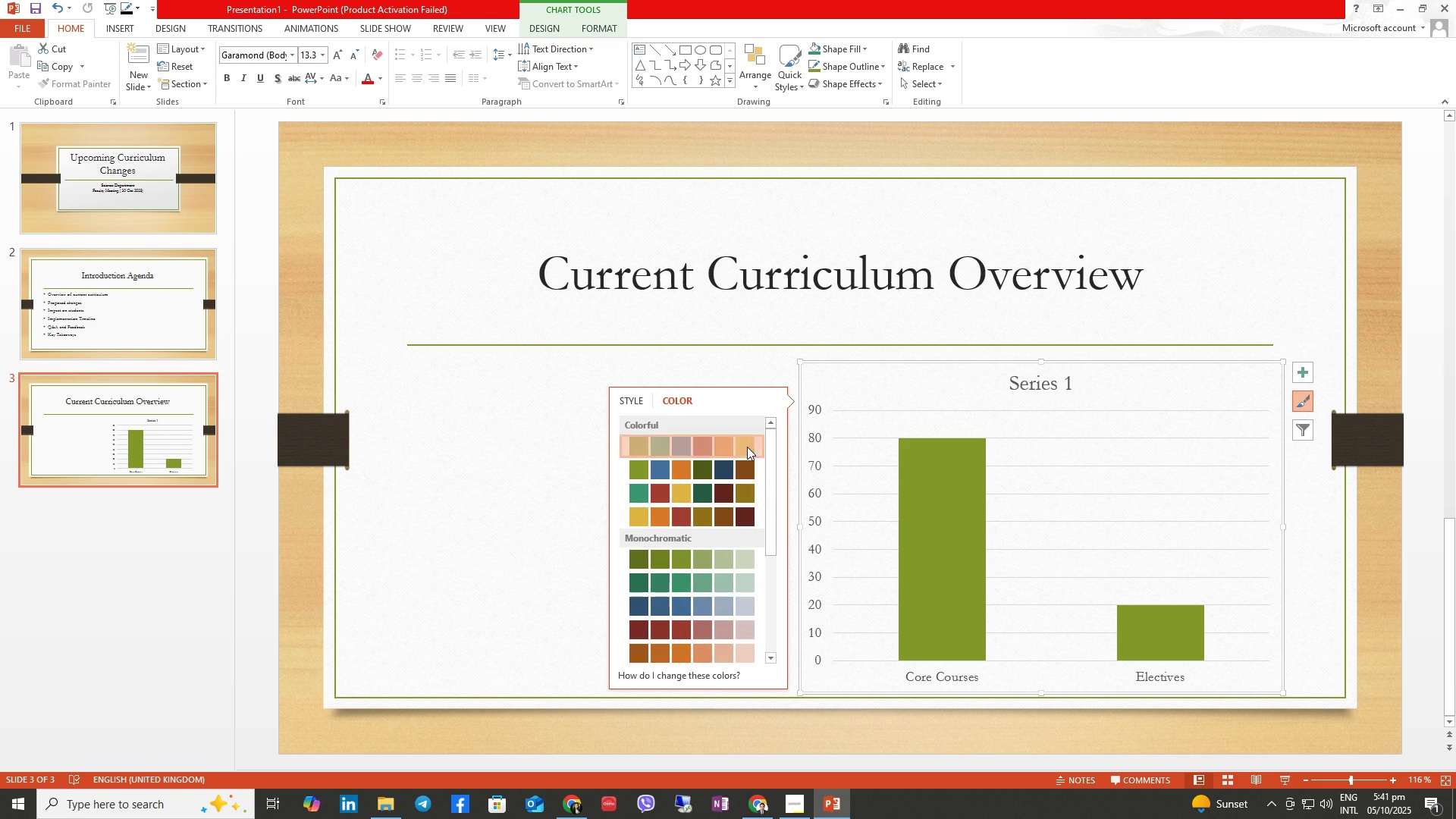 
left_click([747, 447])
 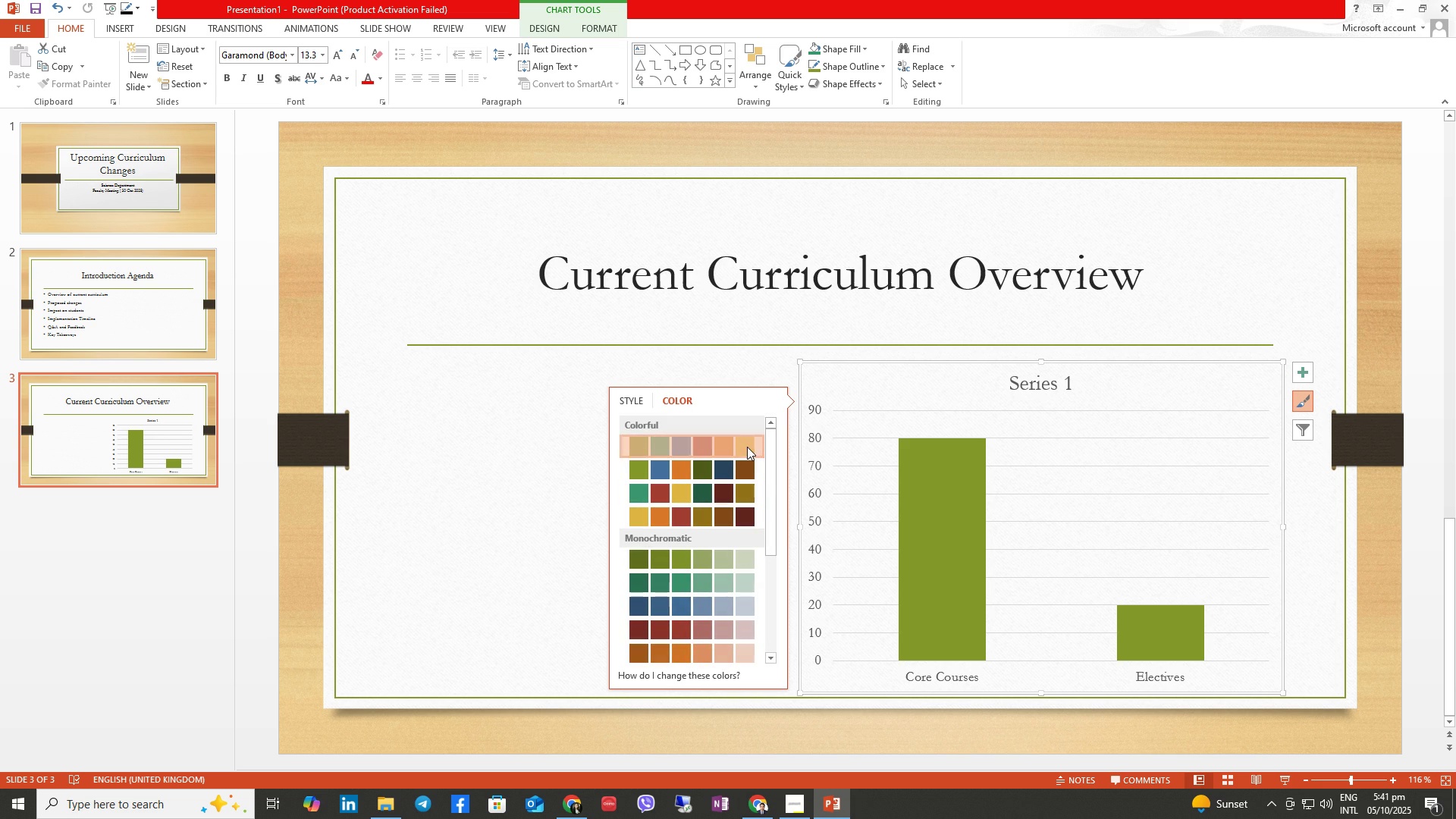 
left_click([747, 447])
 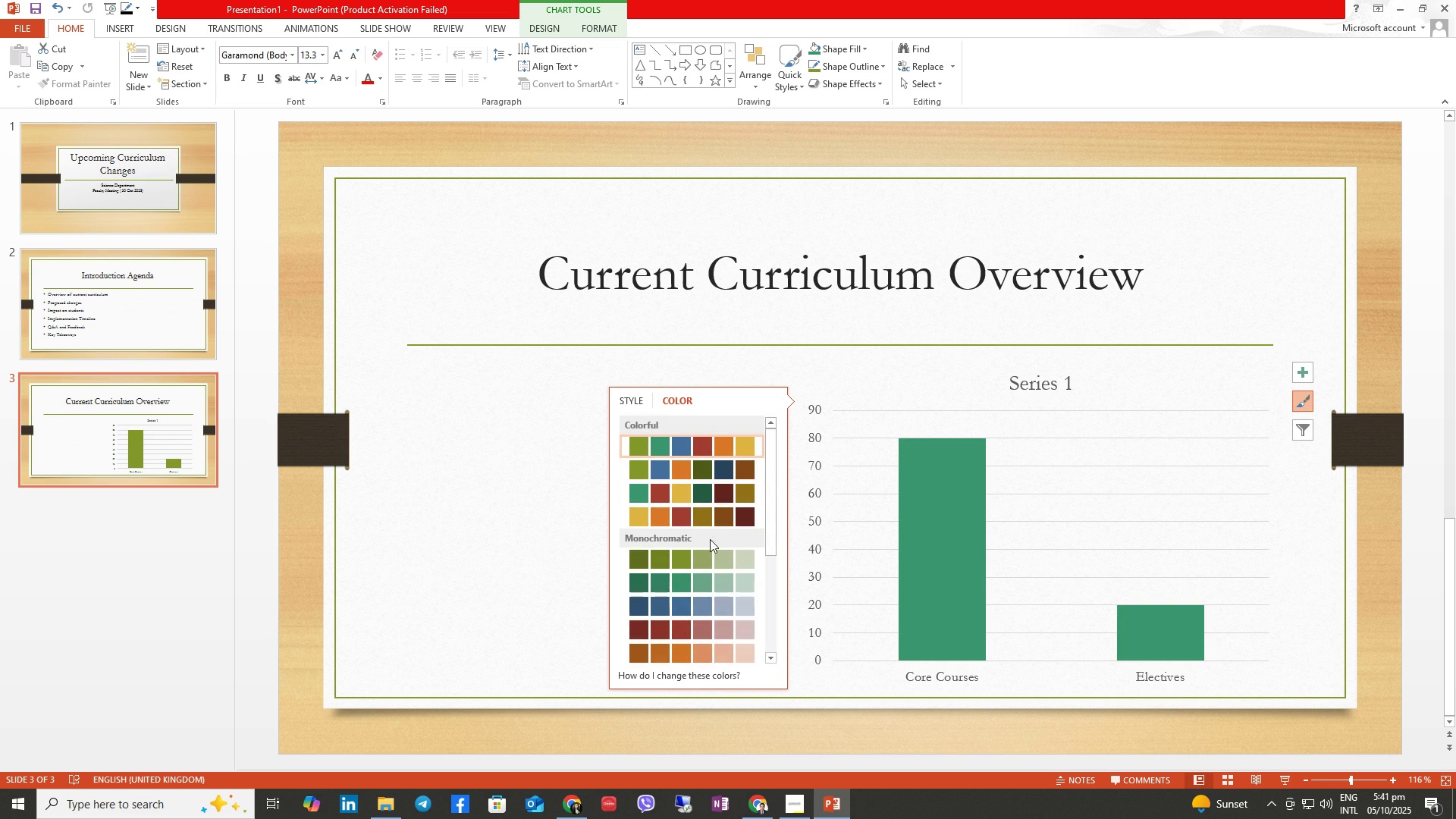 
scroll: coordinate [697, 563], scroll_direction: down, amount: 4.0
 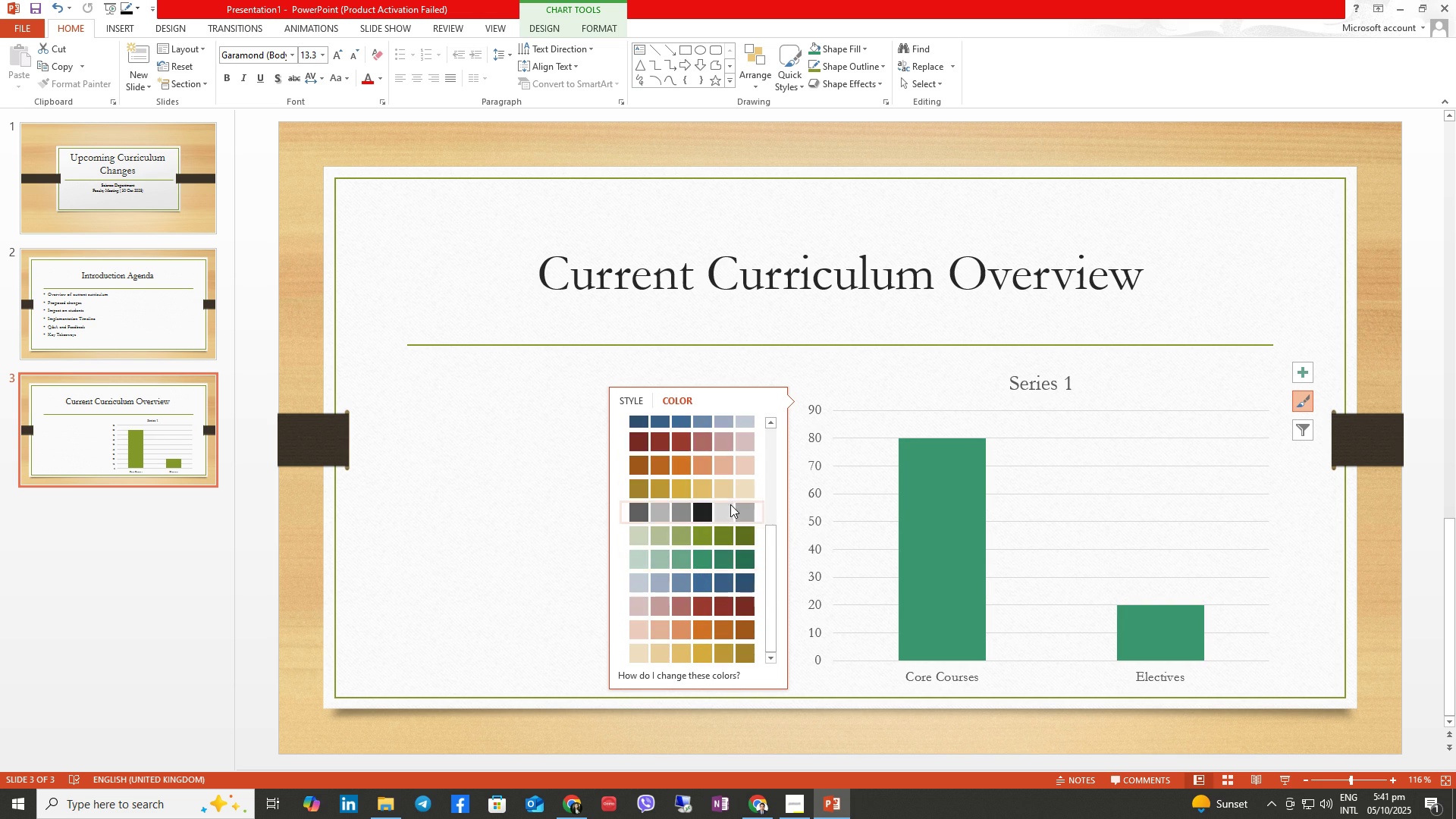 
scroll: coordinate [725, 513], scroll_direction: up, amount: 1.0
 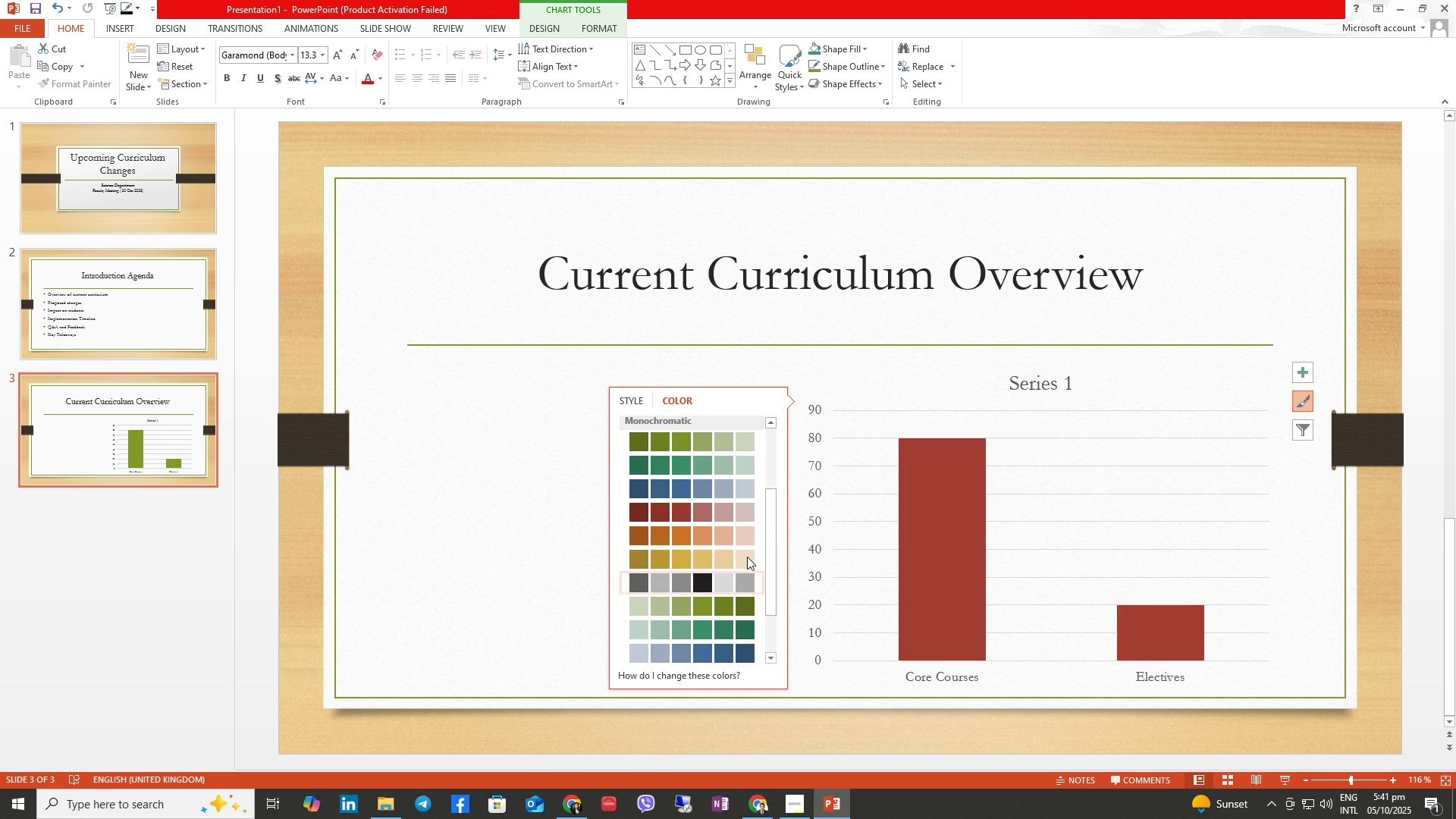 
left_click([748, 555])
 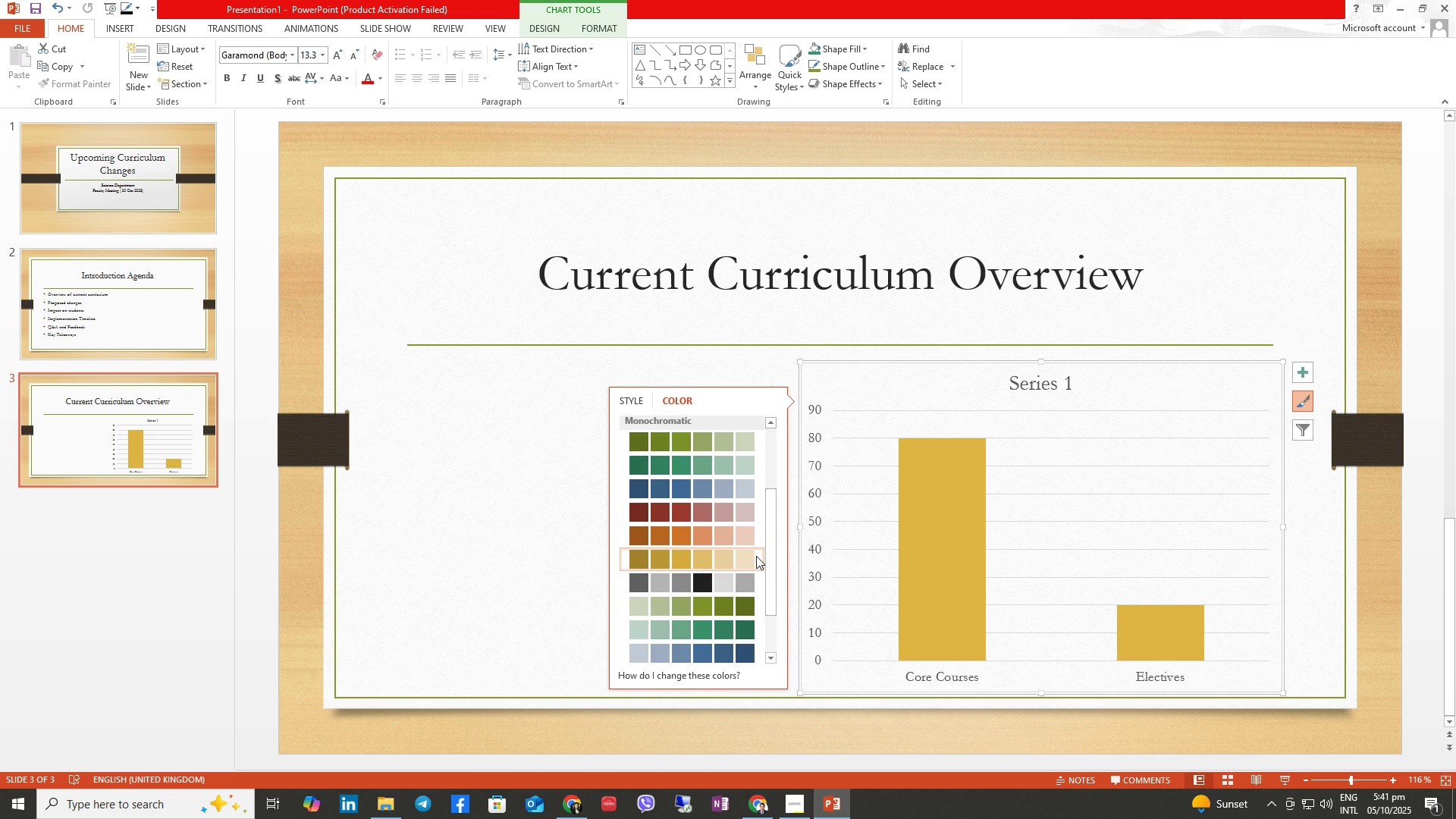 
left_click([748, 558])
 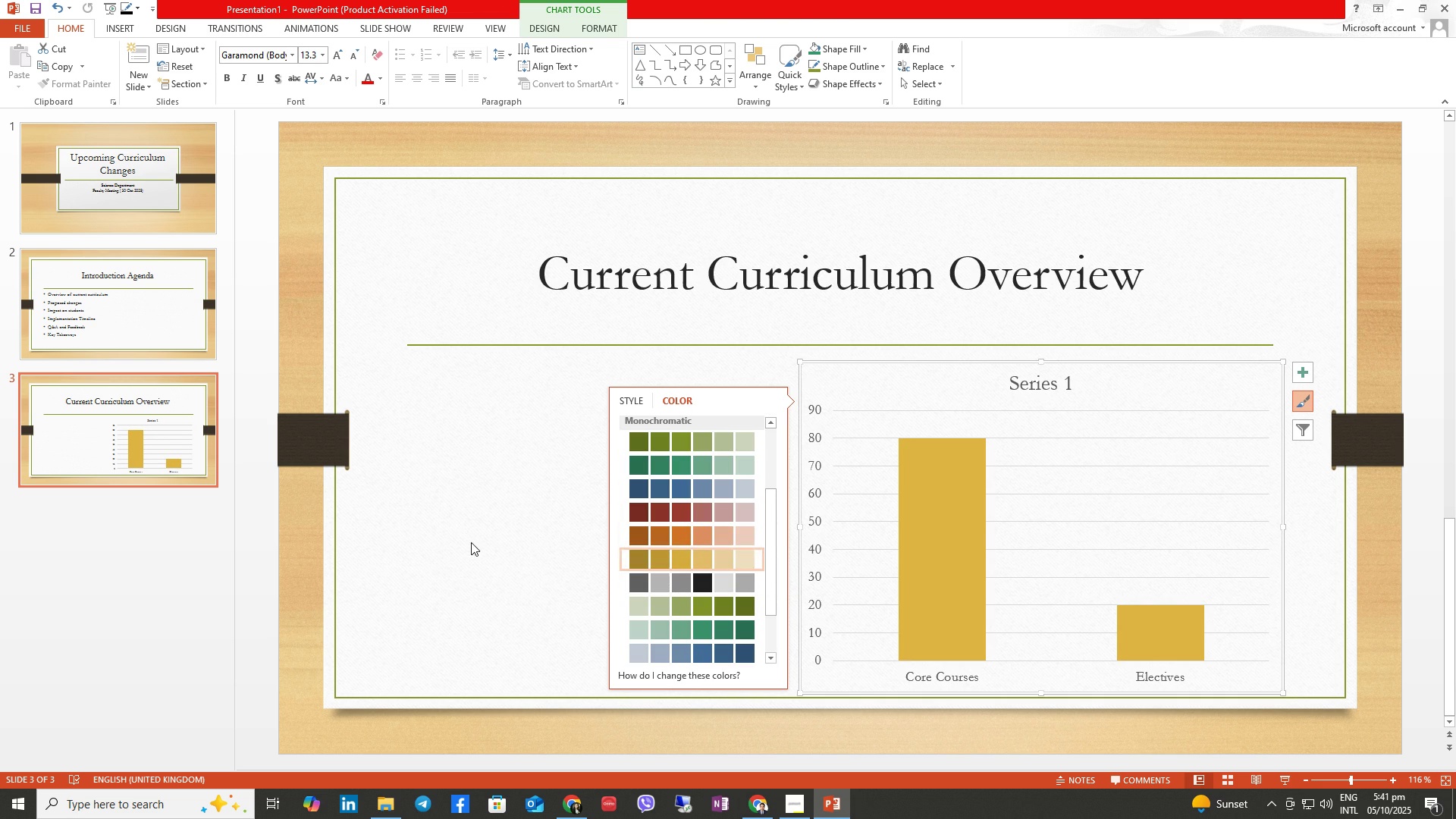 
left_click([469, 541])